 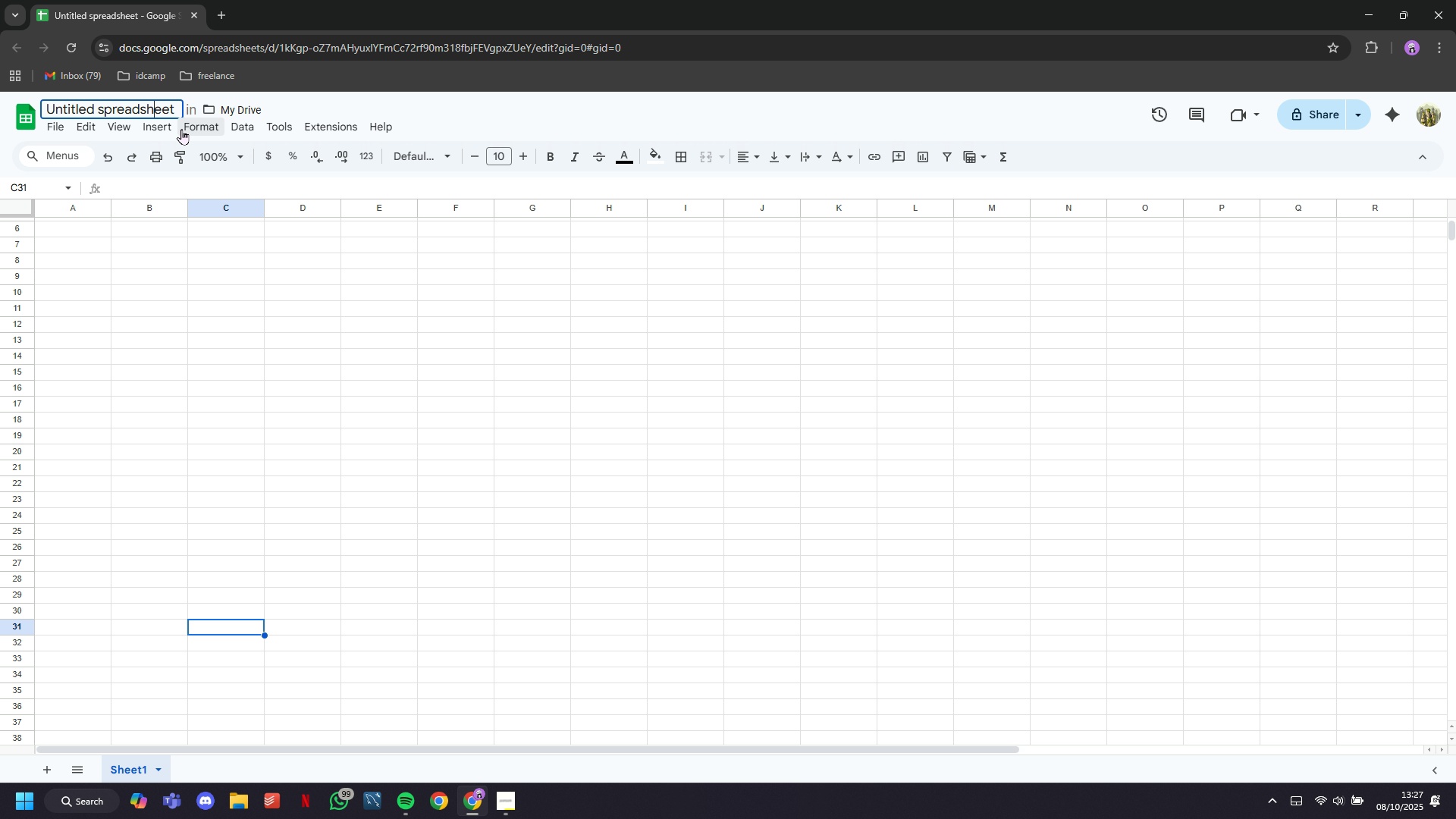 
double_click([163, 109])
 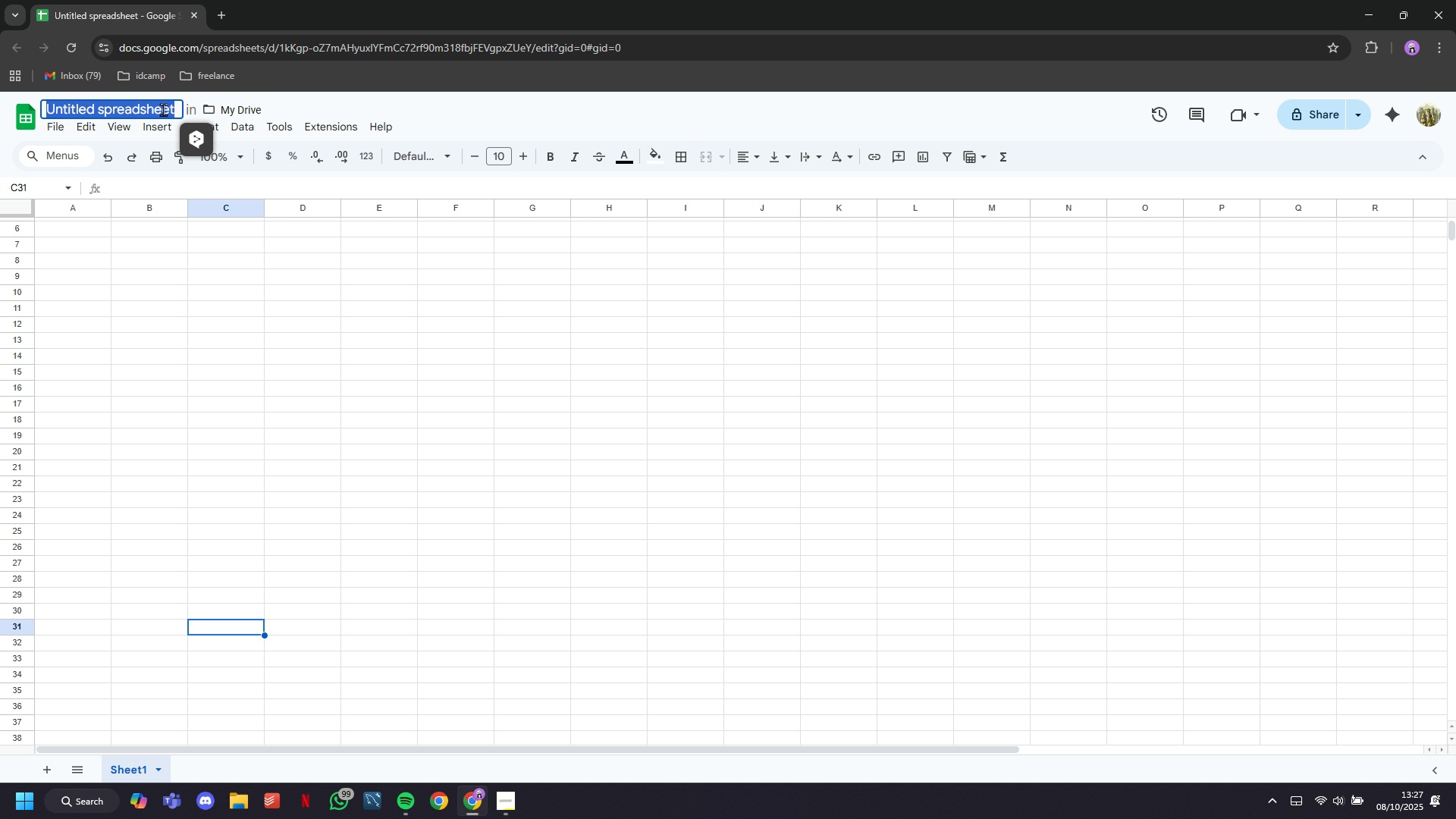 
triple_click([163, 109])
 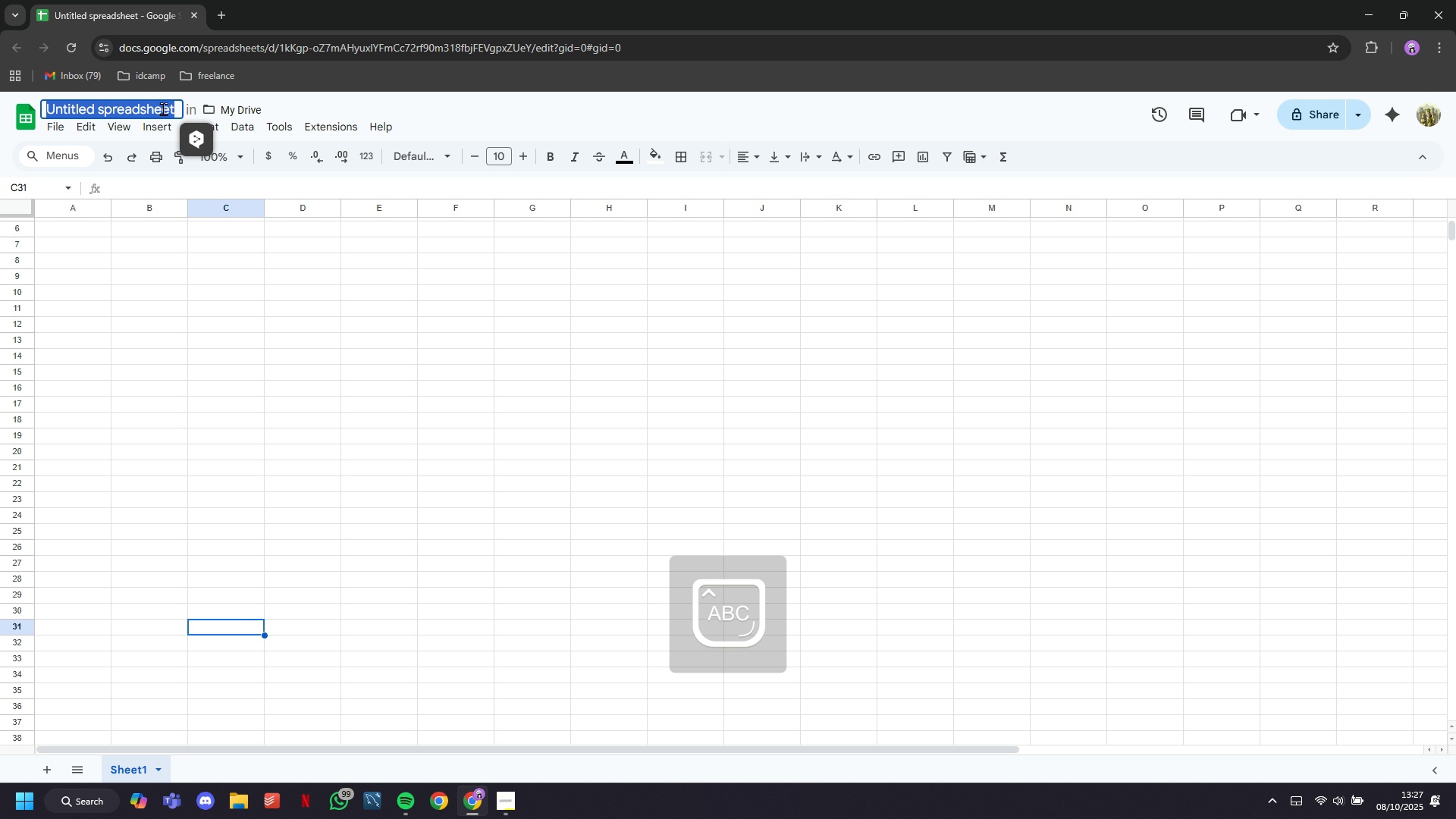 
type(Multi Channel )
 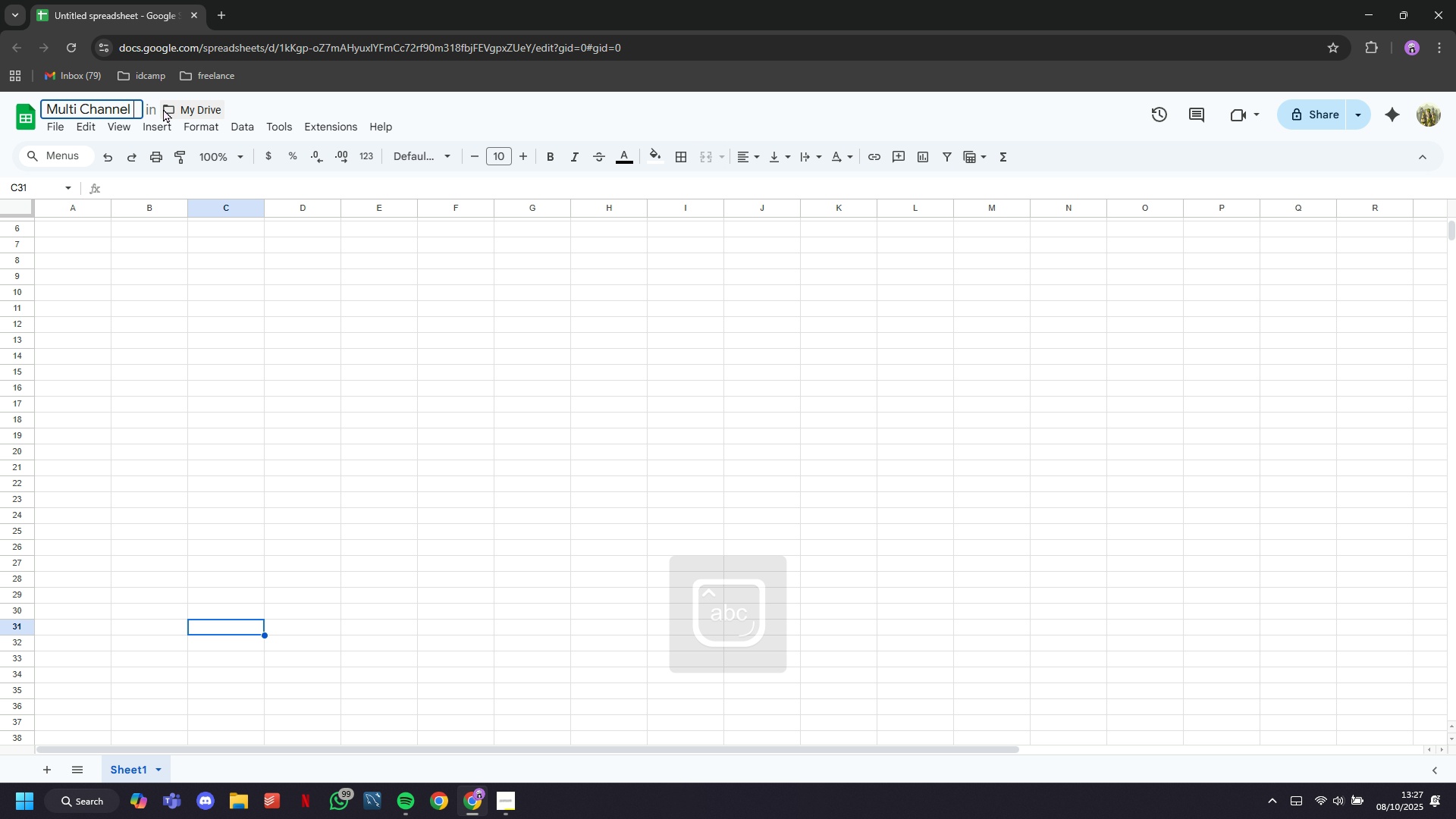 
type(Property Management Dashboard)
 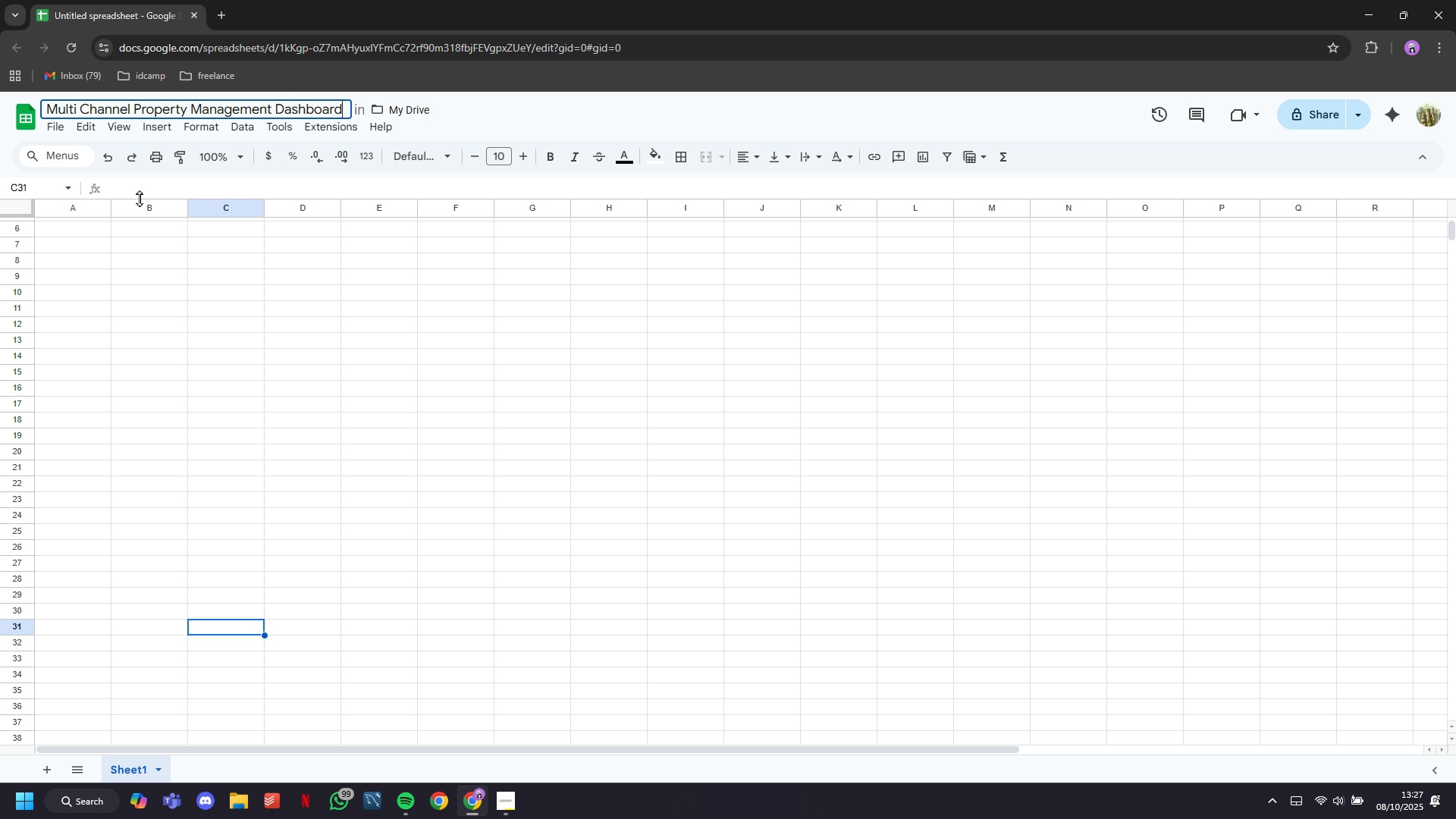 
left_click([142, 287])
 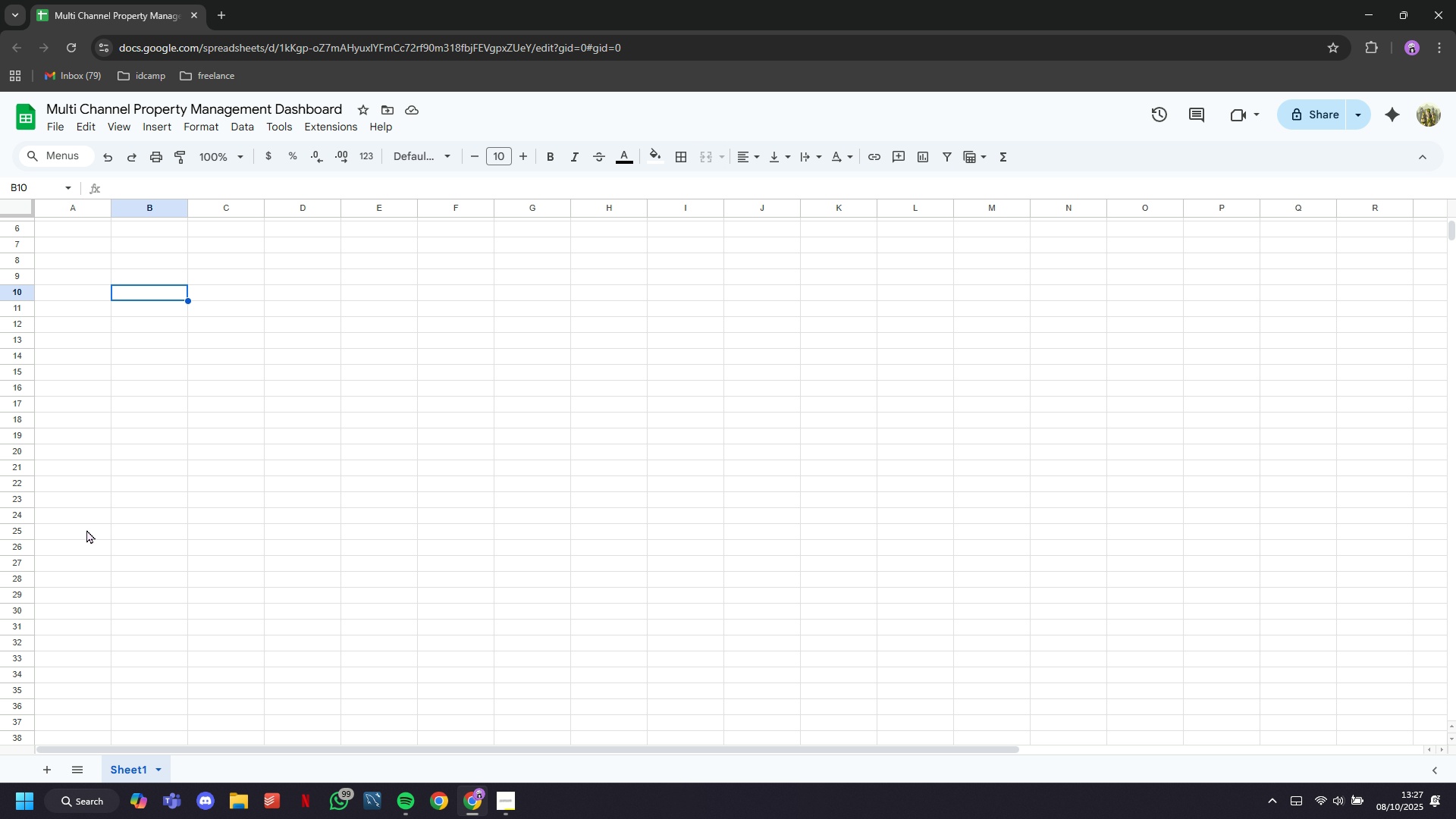 
scroll: coordinate [94, 483], scroll_direction: up, amount: 13.0
 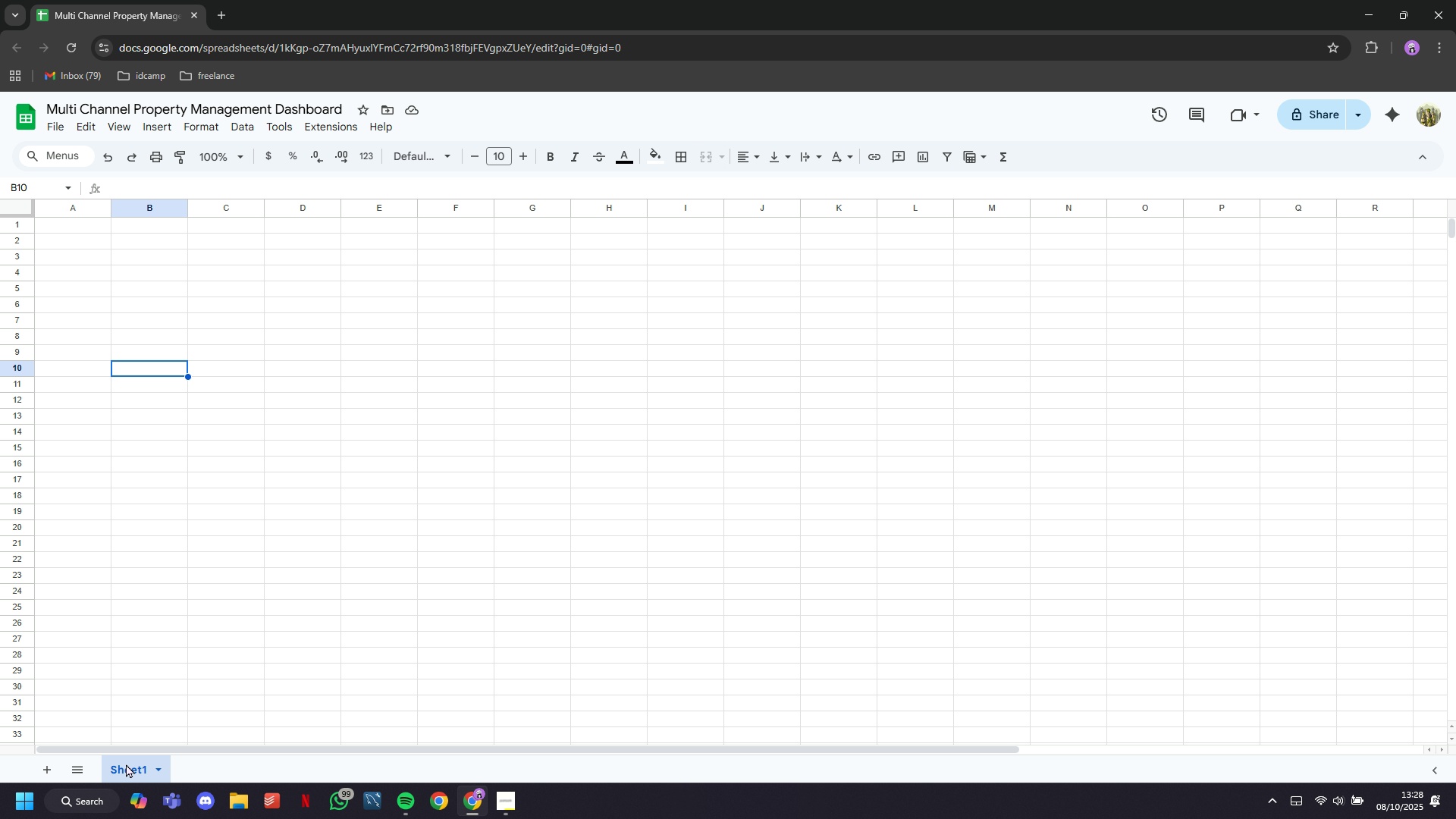 
double_click([126, 764])
 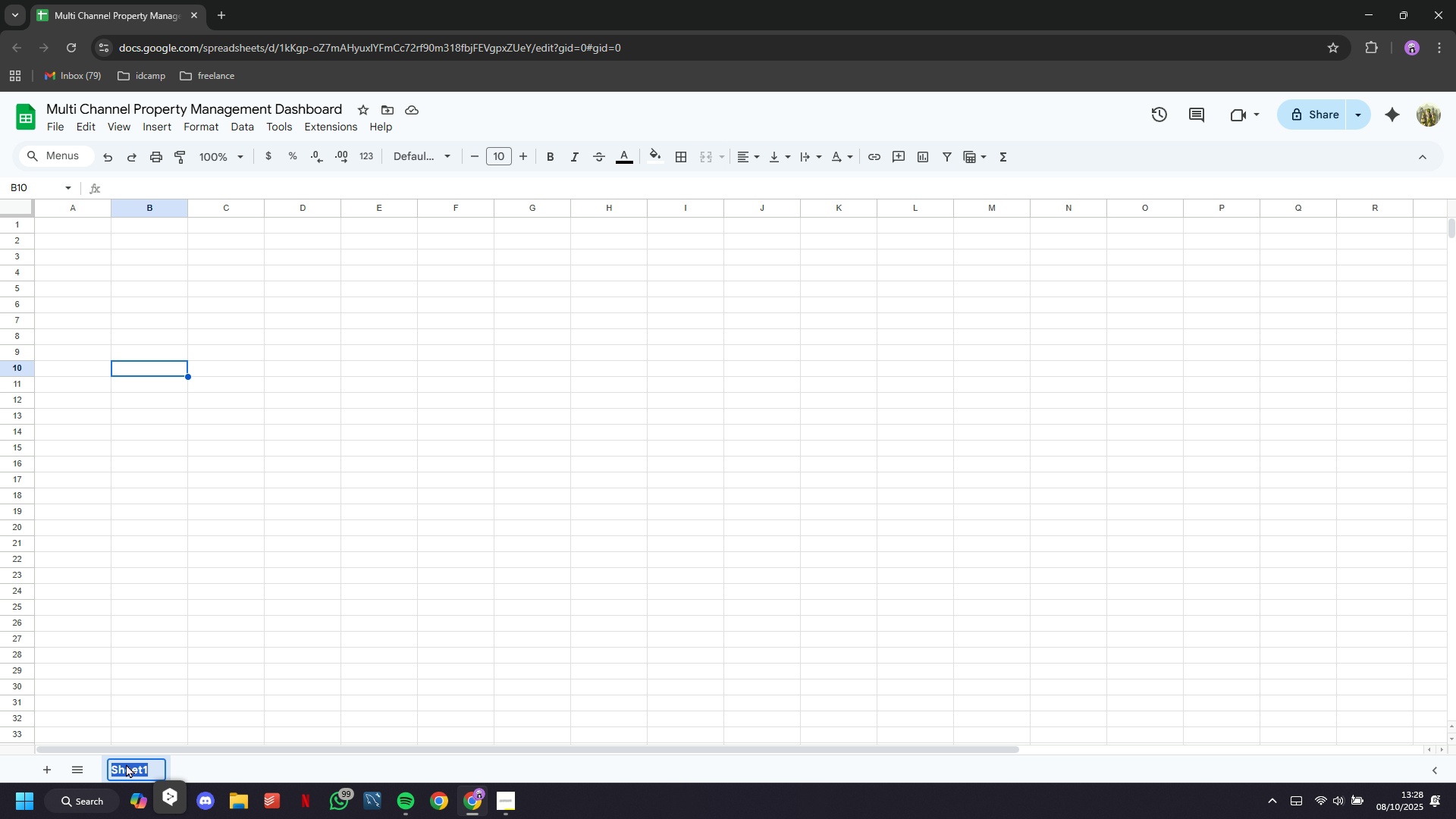 
type(Dashb)
key(Backspace)
key(Backspace)
key(Backspace)
key(Backspace)
key(Backspace)
type(Properties)
 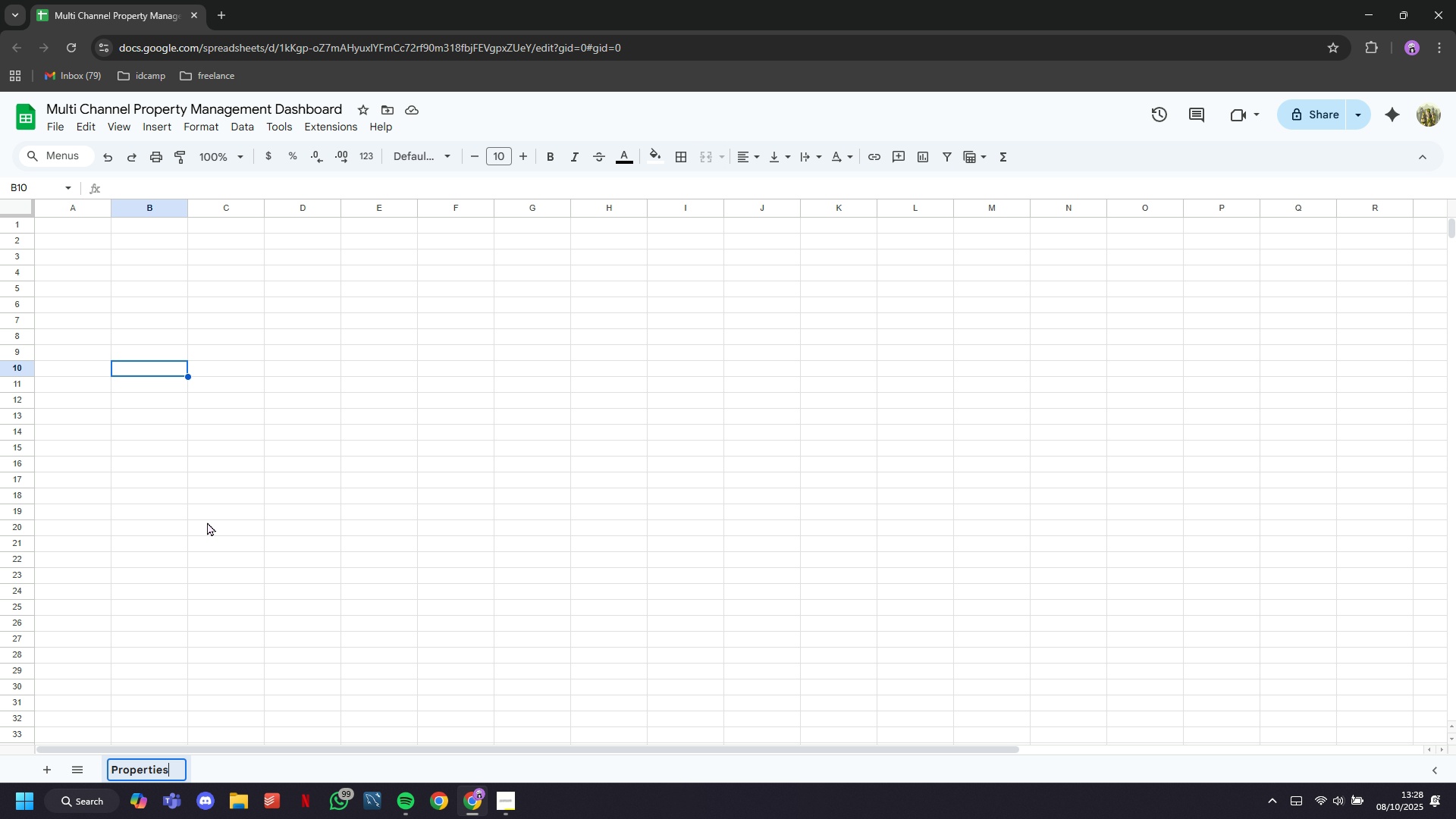 
left_click([206, 520])
 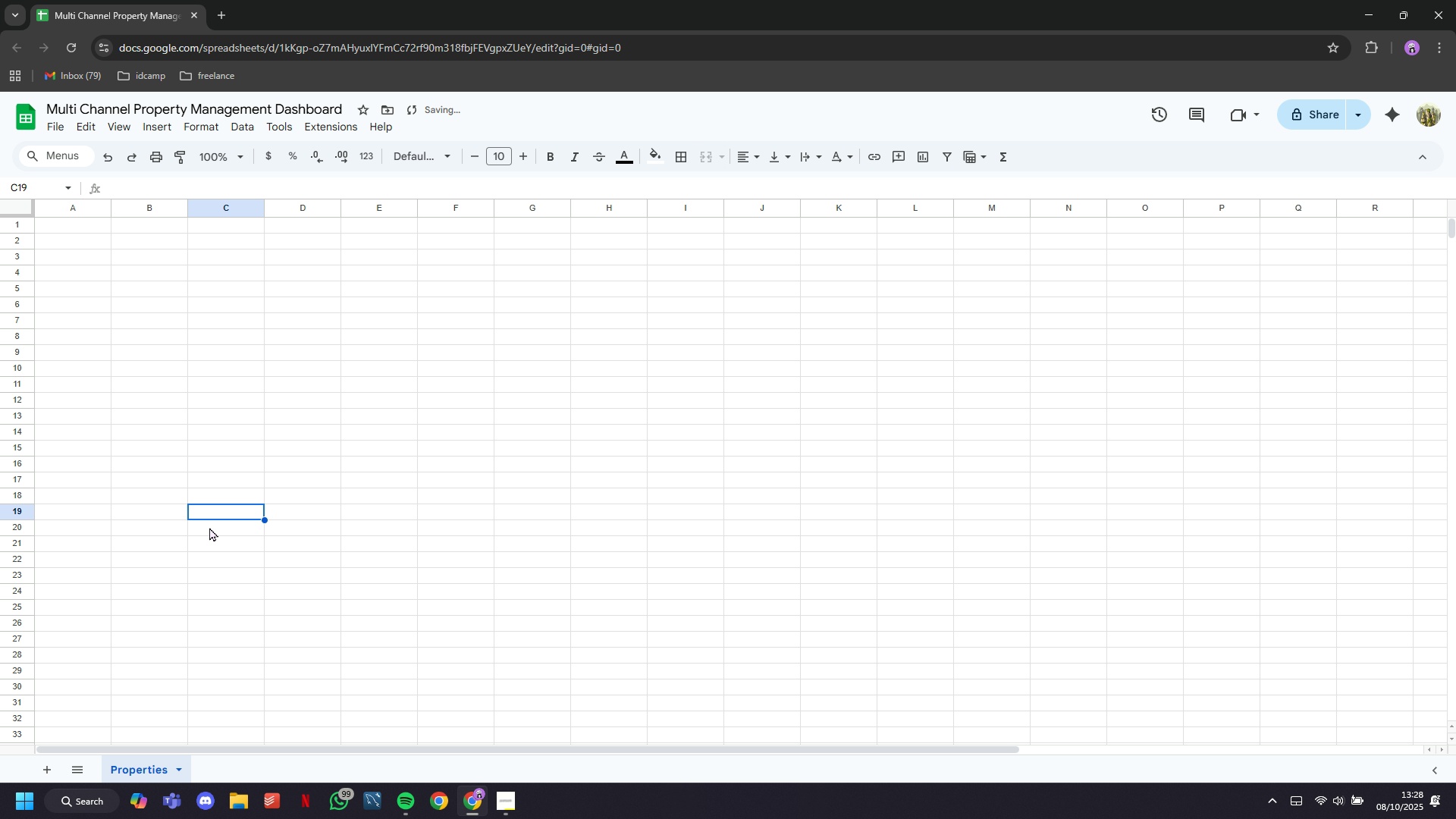 
scroll: coordinate [209, 527], scroll_direction: up, amount: 7.0
 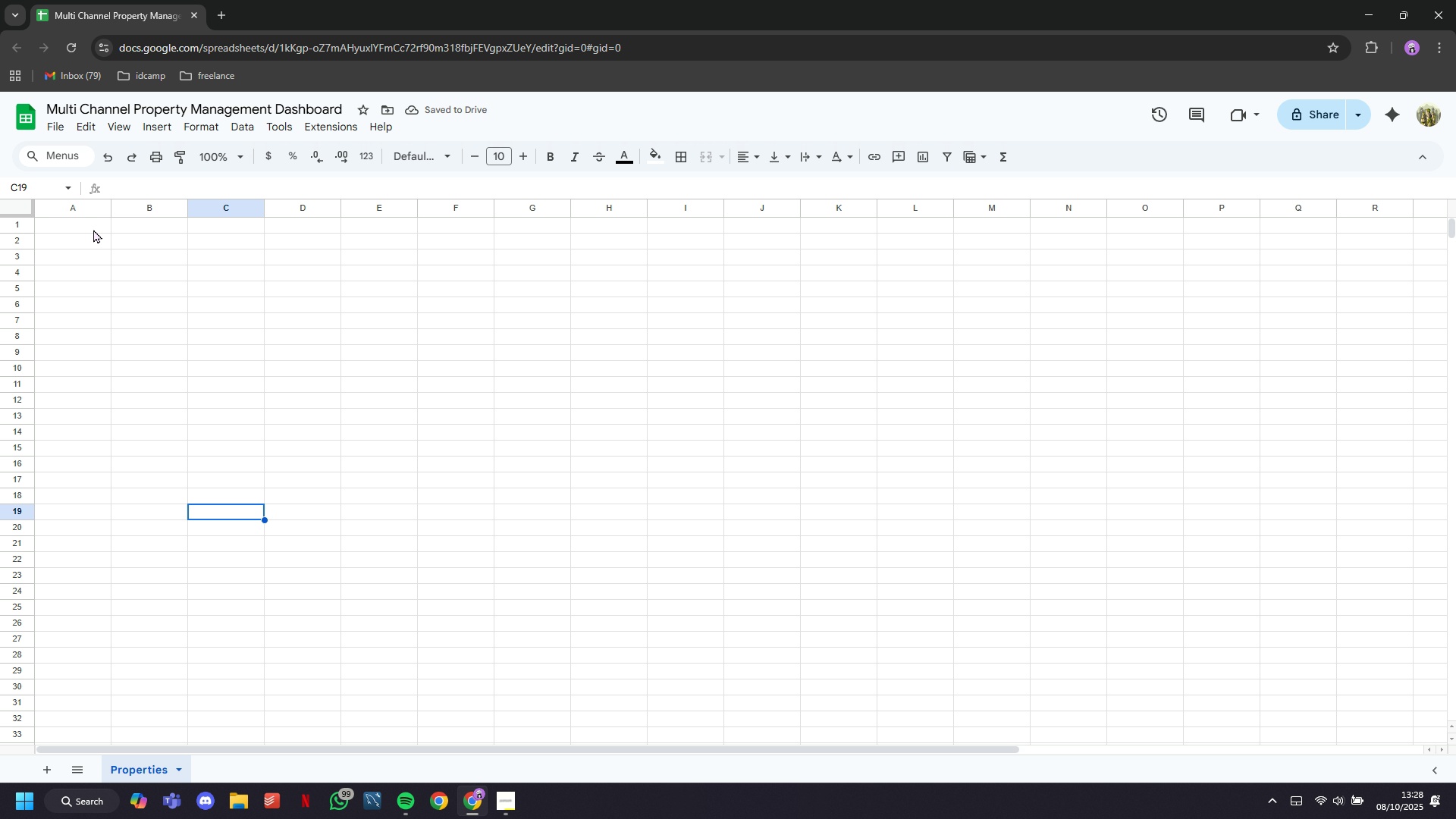 
left_click([94, 228])
 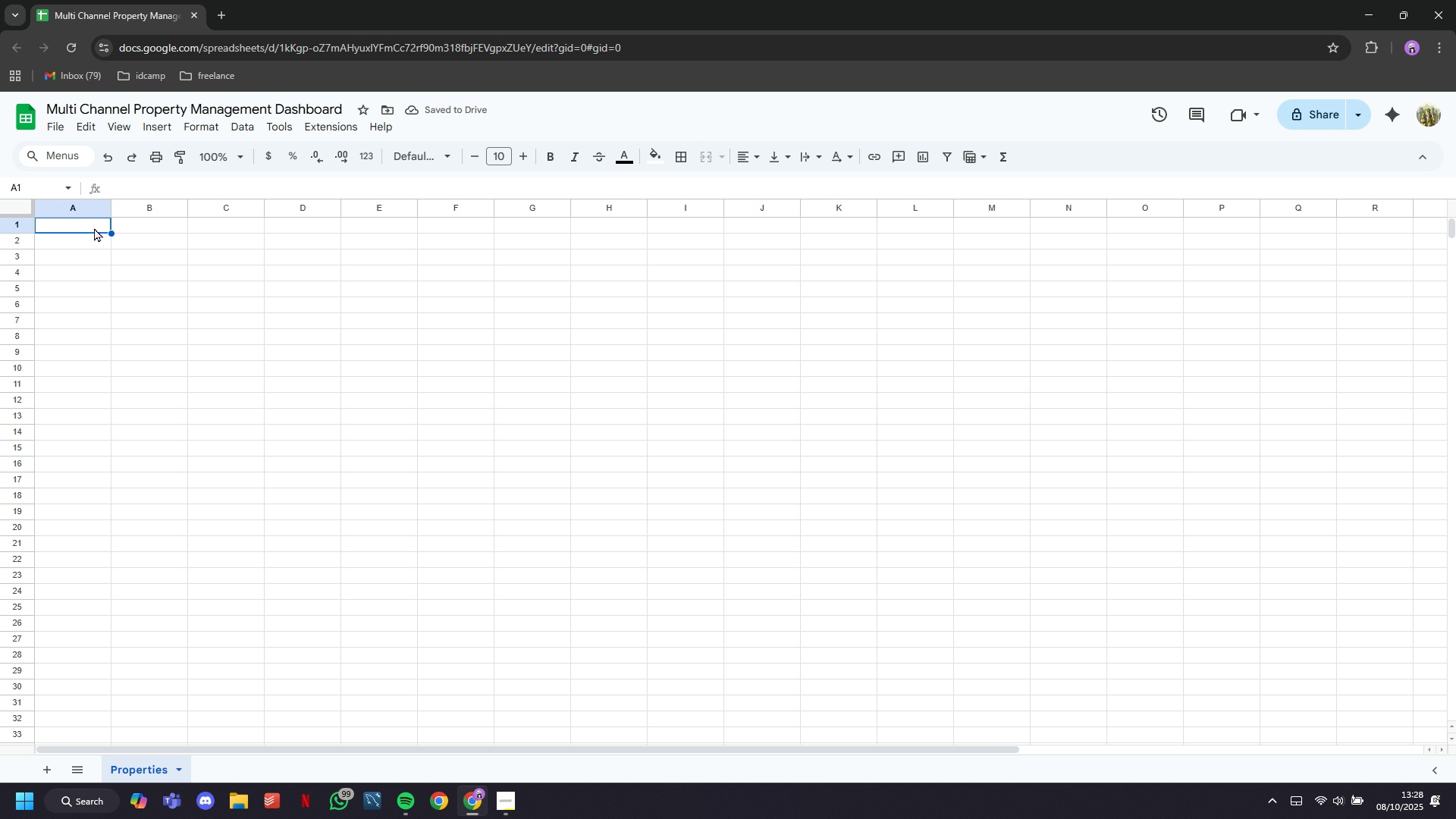 
type(Property_ID)
key(Tab)
type(Protery)
key(Backspace)
key(Backspace)
key(Backspace)
key(Backspace)
type(perty Name)